 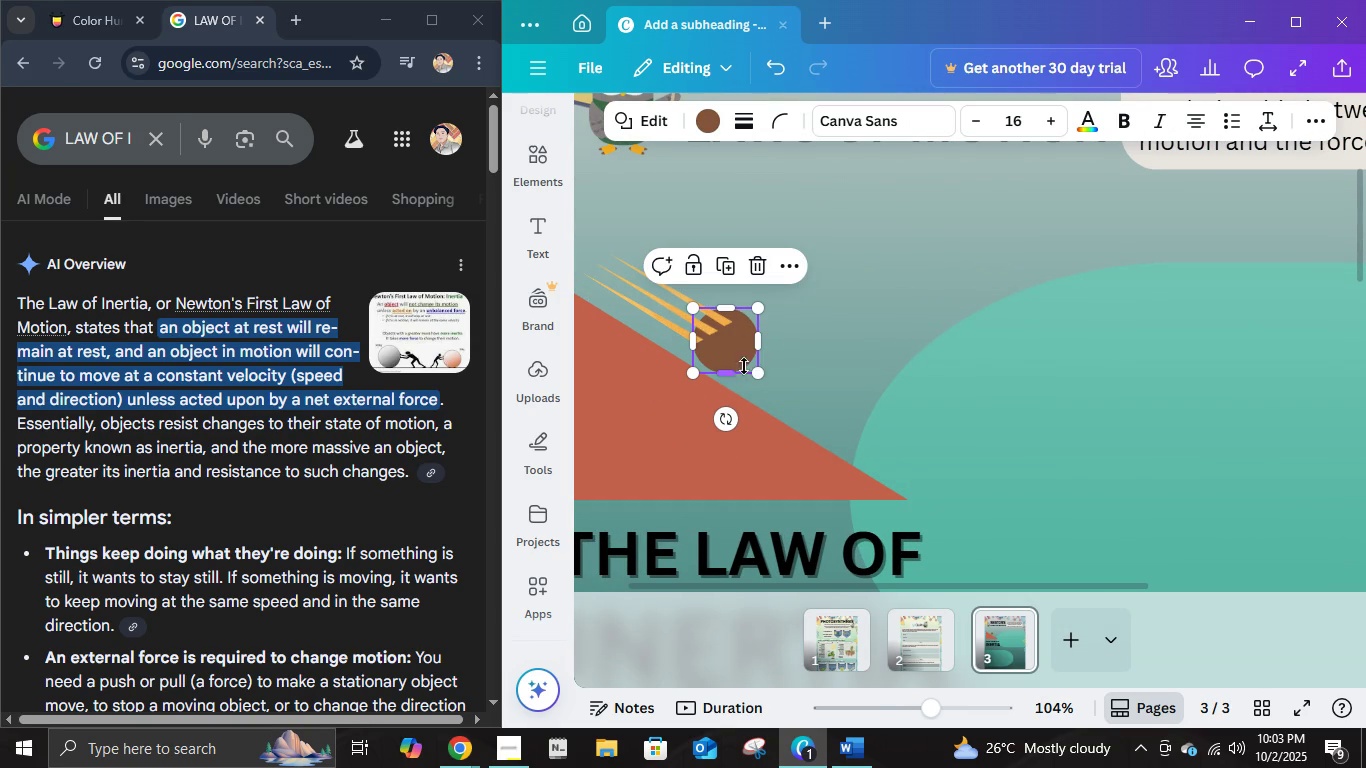 
left_click([714, 116])
 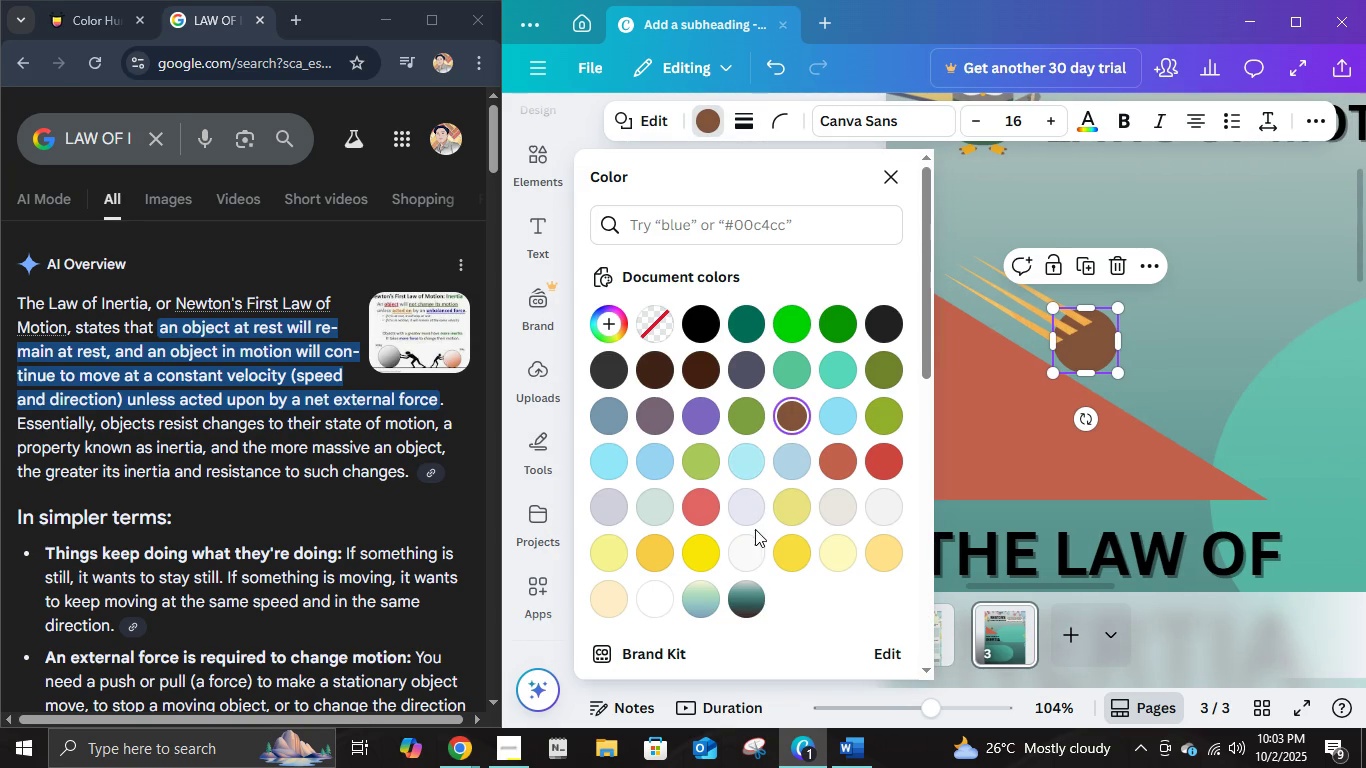 
scroll: coordinate [816, 501], scroll_direction: down, amount: 5.0
 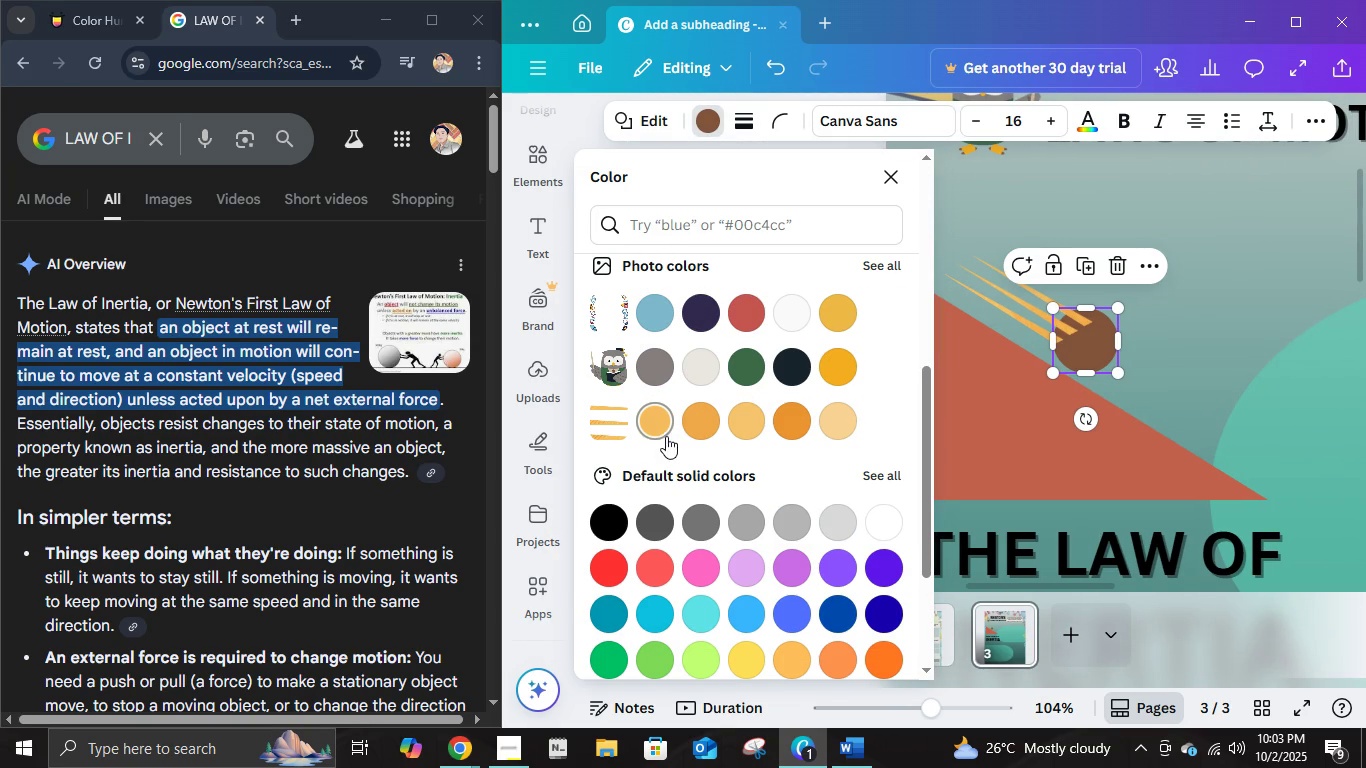 
left_click([666, 436])
 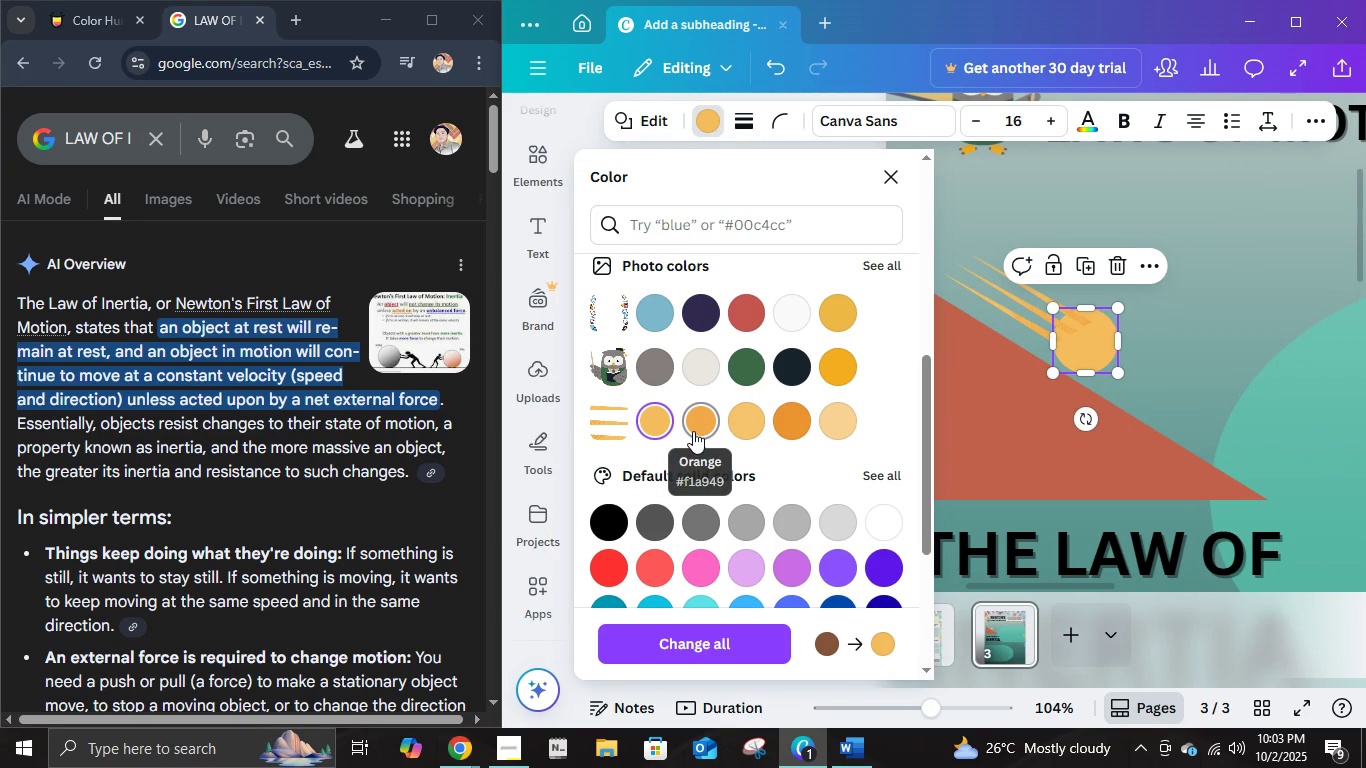 
left_click([693, 431])
 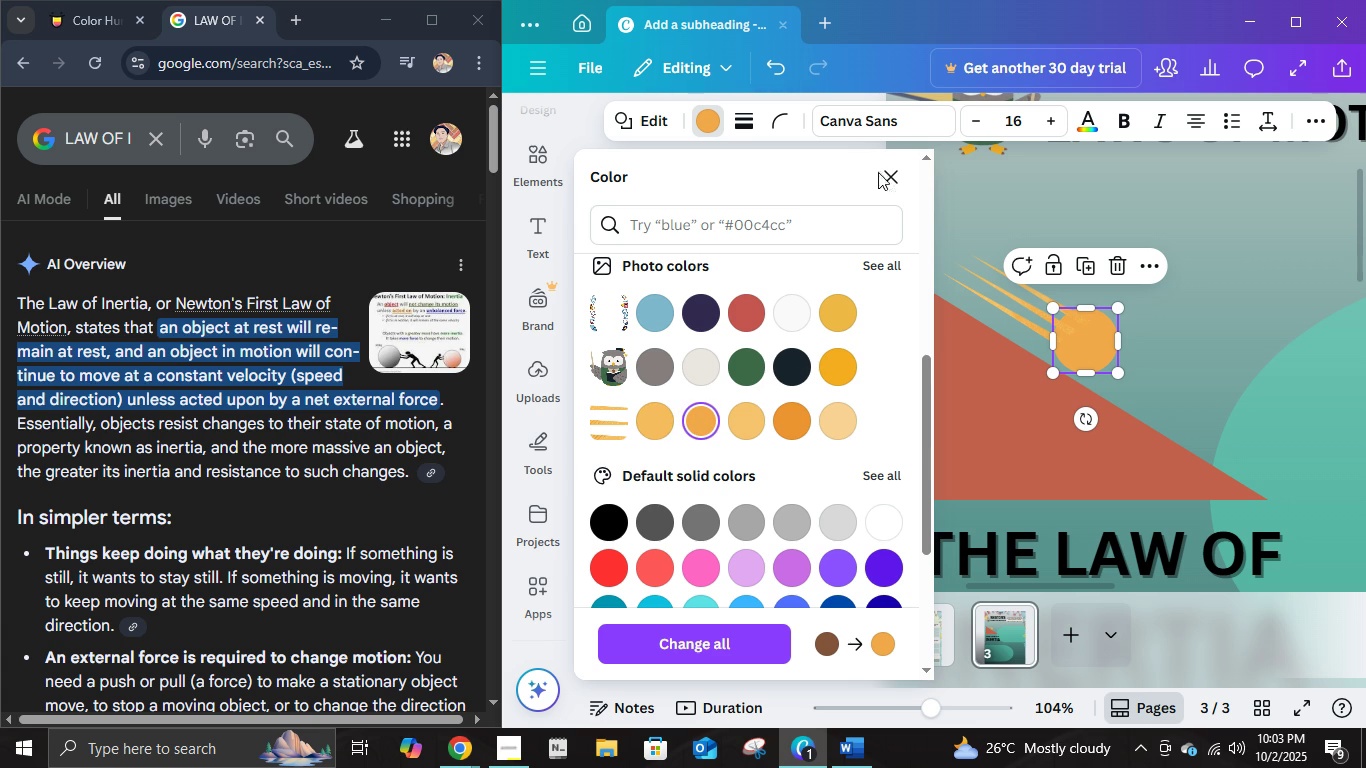 
left_click([891, 184])